 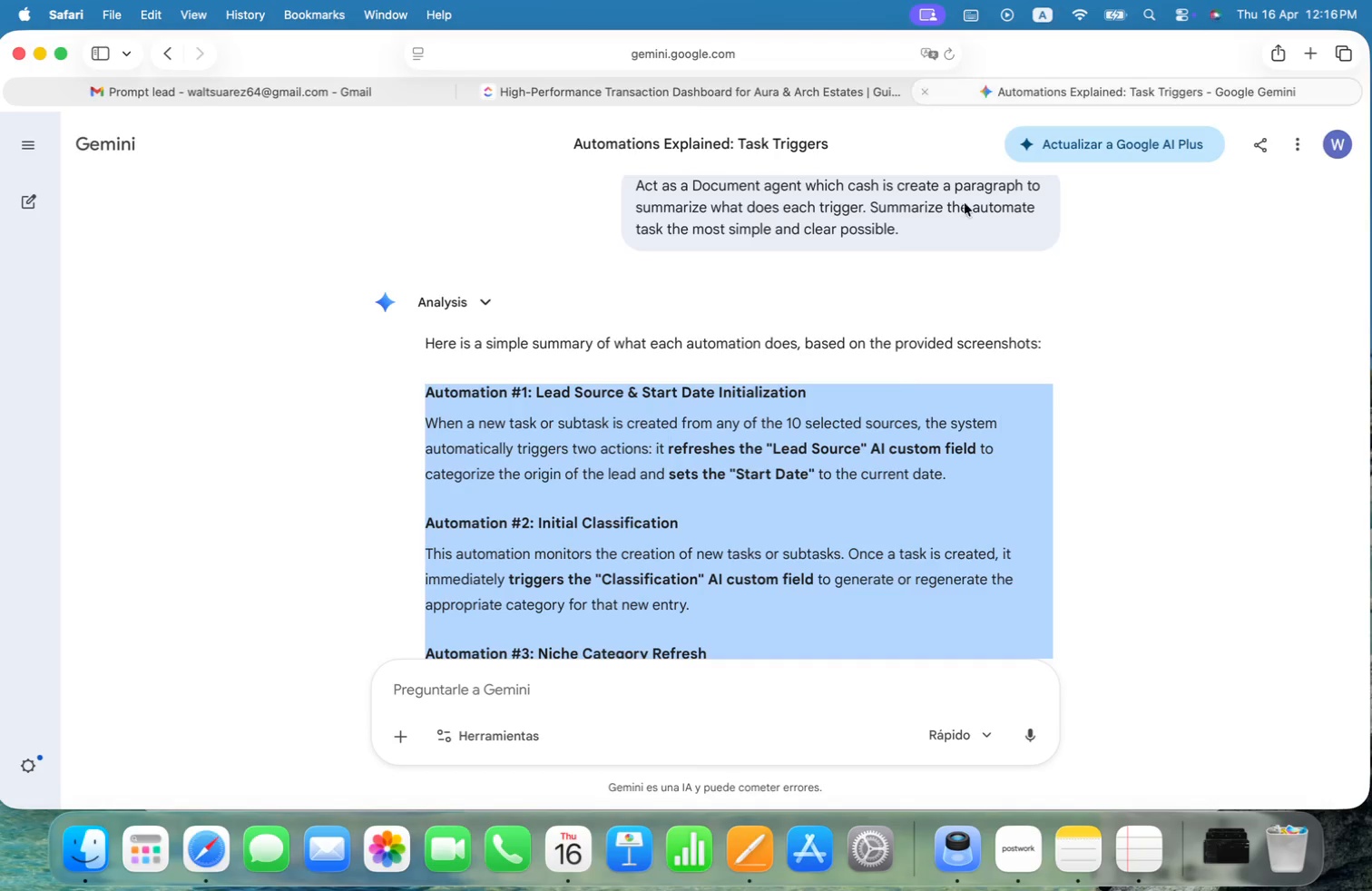 
scroll: coordinate [857, 462], scroll_direction: down, amount: 38.0
 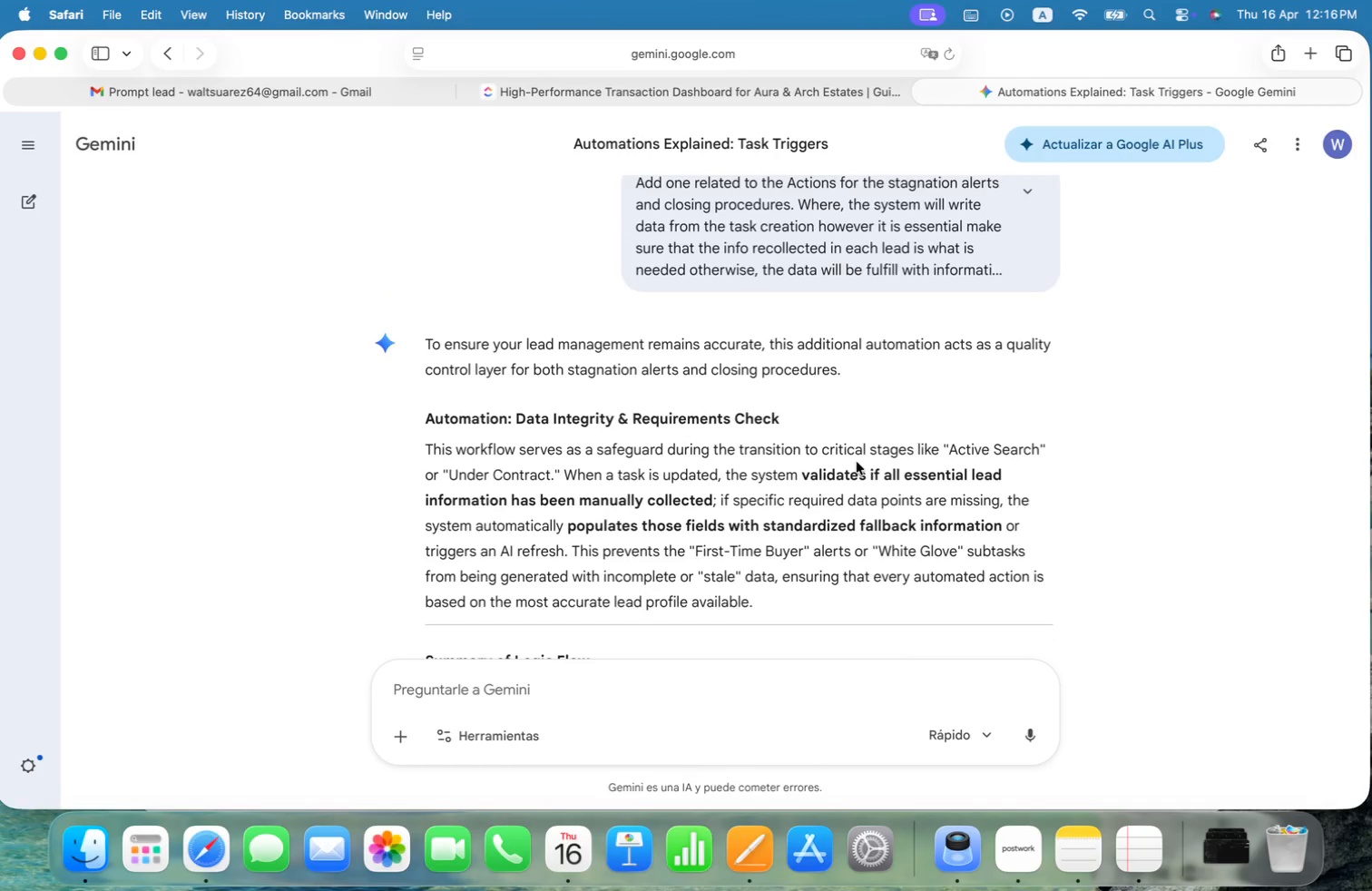 
scroll: coordinate [857, 462], scroll_direction: up, amount: 11.0
 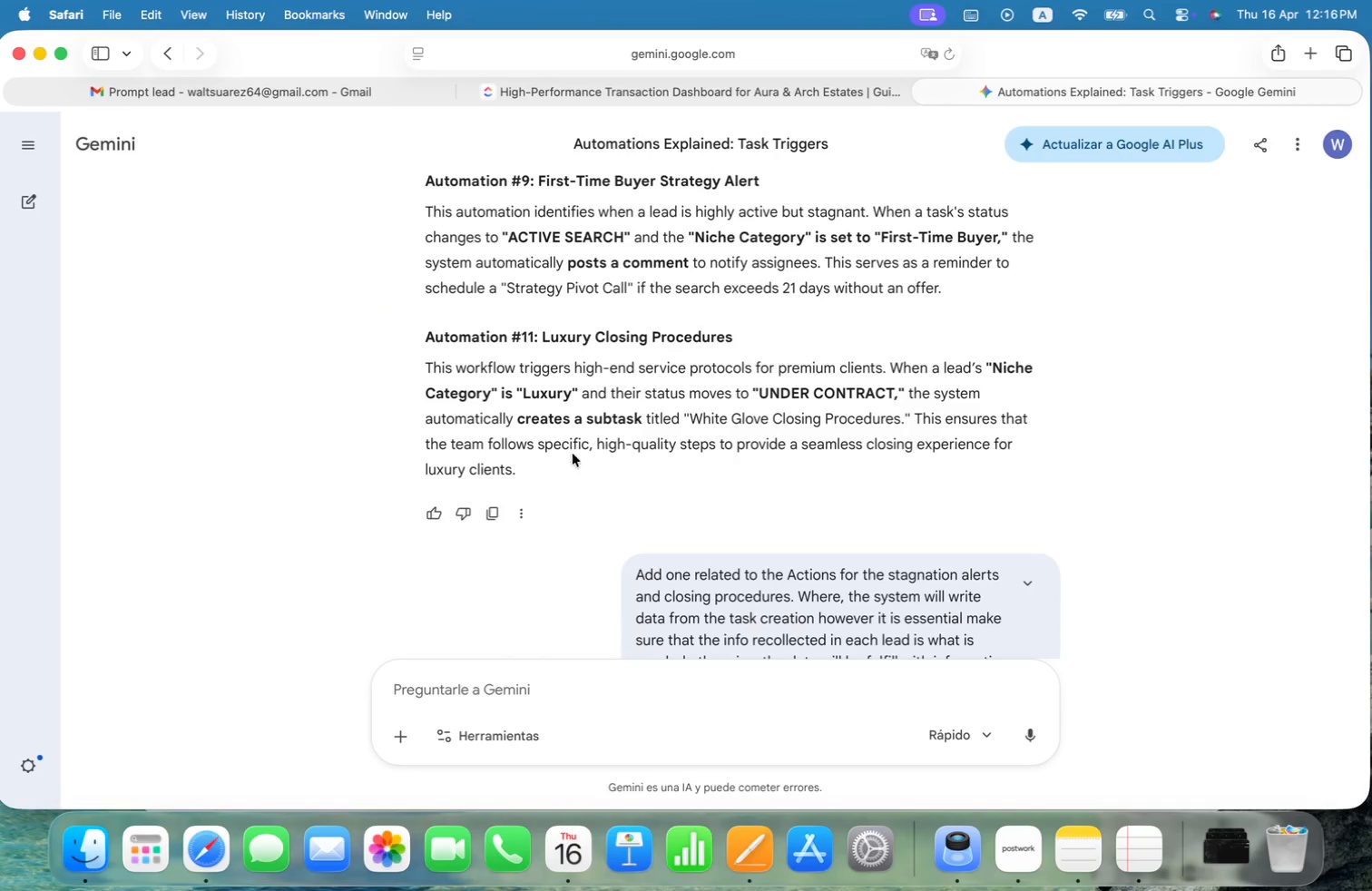 
left_click_drag(start_coordinate=[548, 467], to_coordinate=[422, 184])
 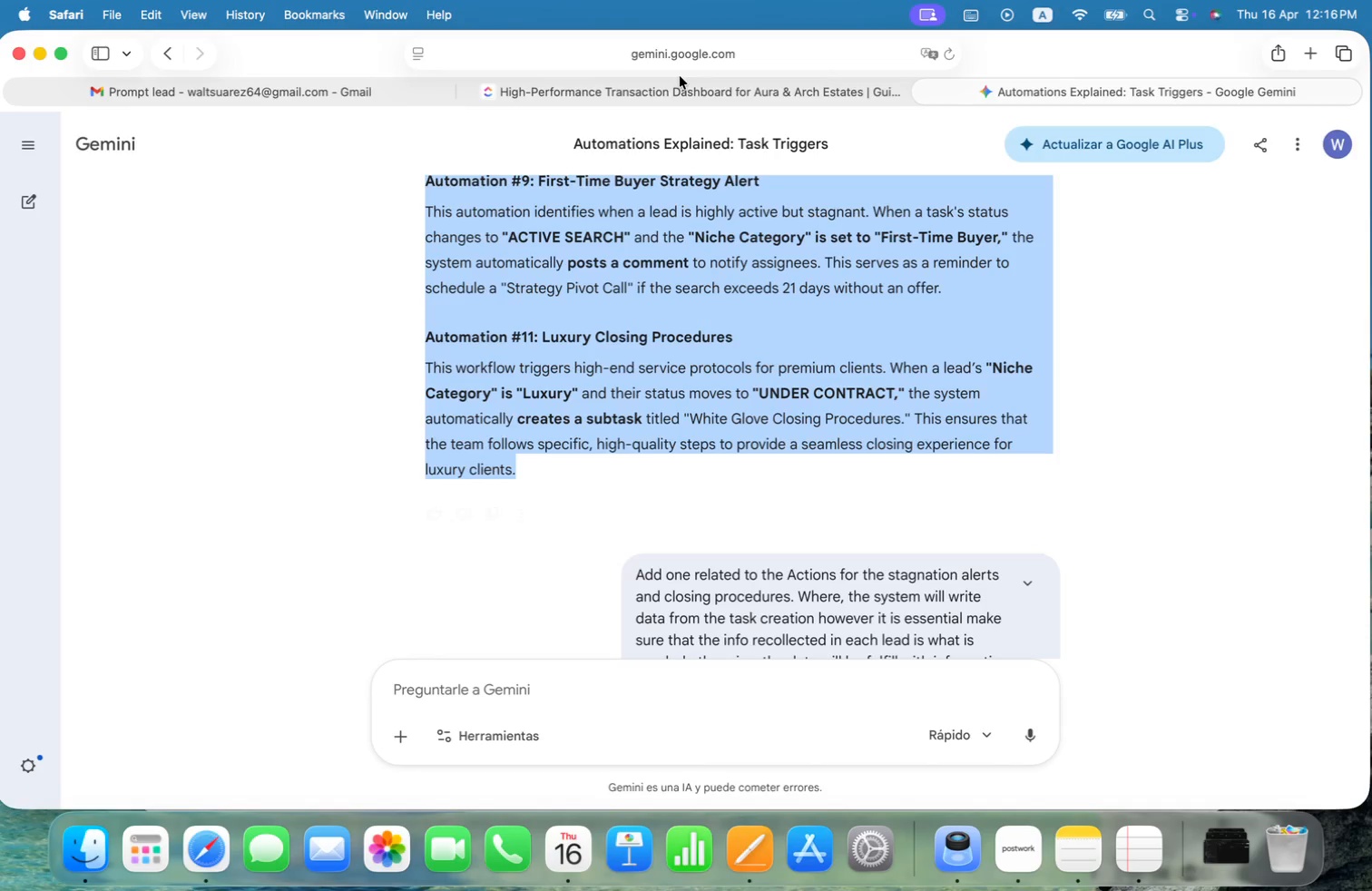 
key(Meta+C)
 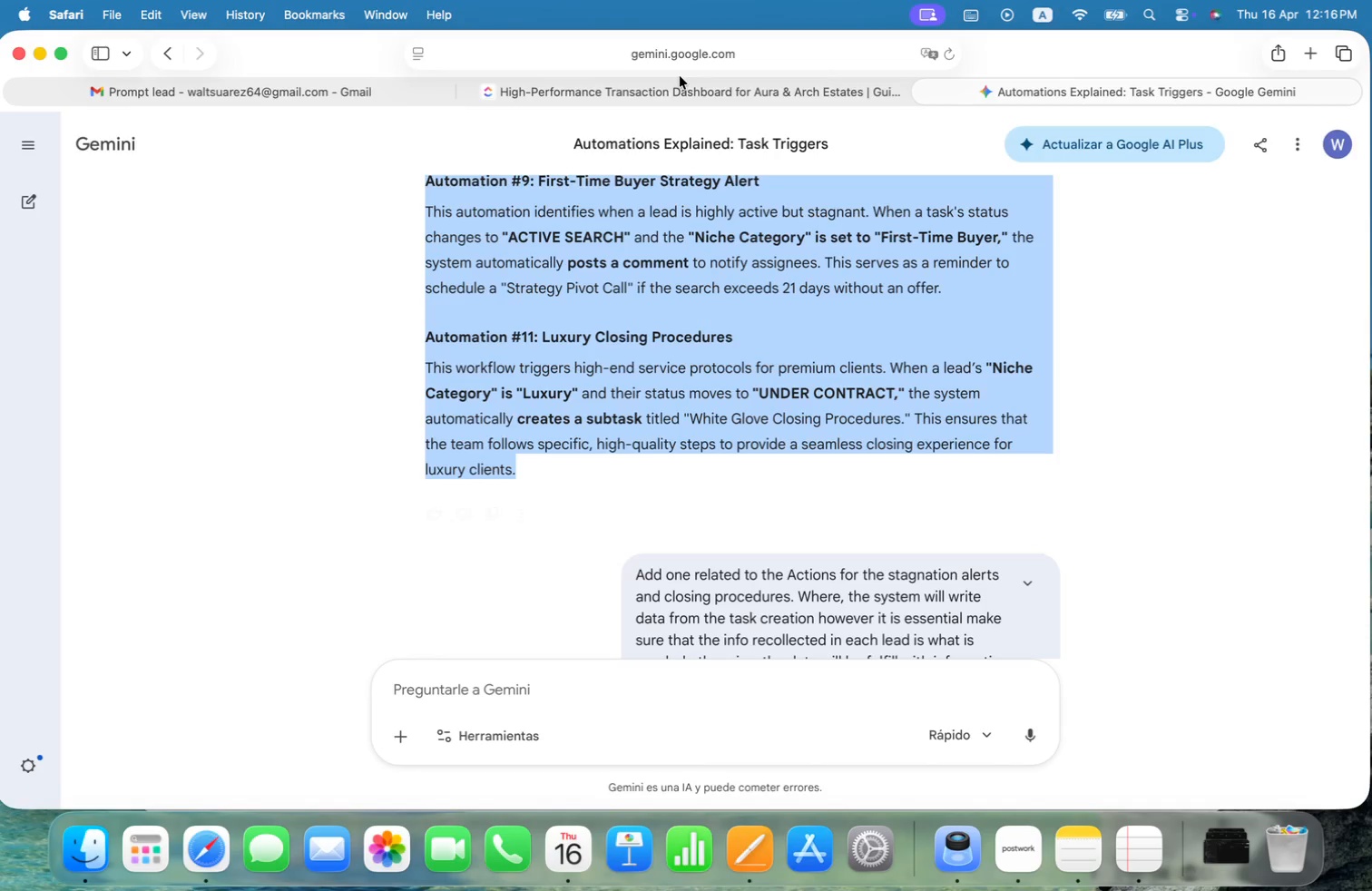 
left_click([676, 83])
 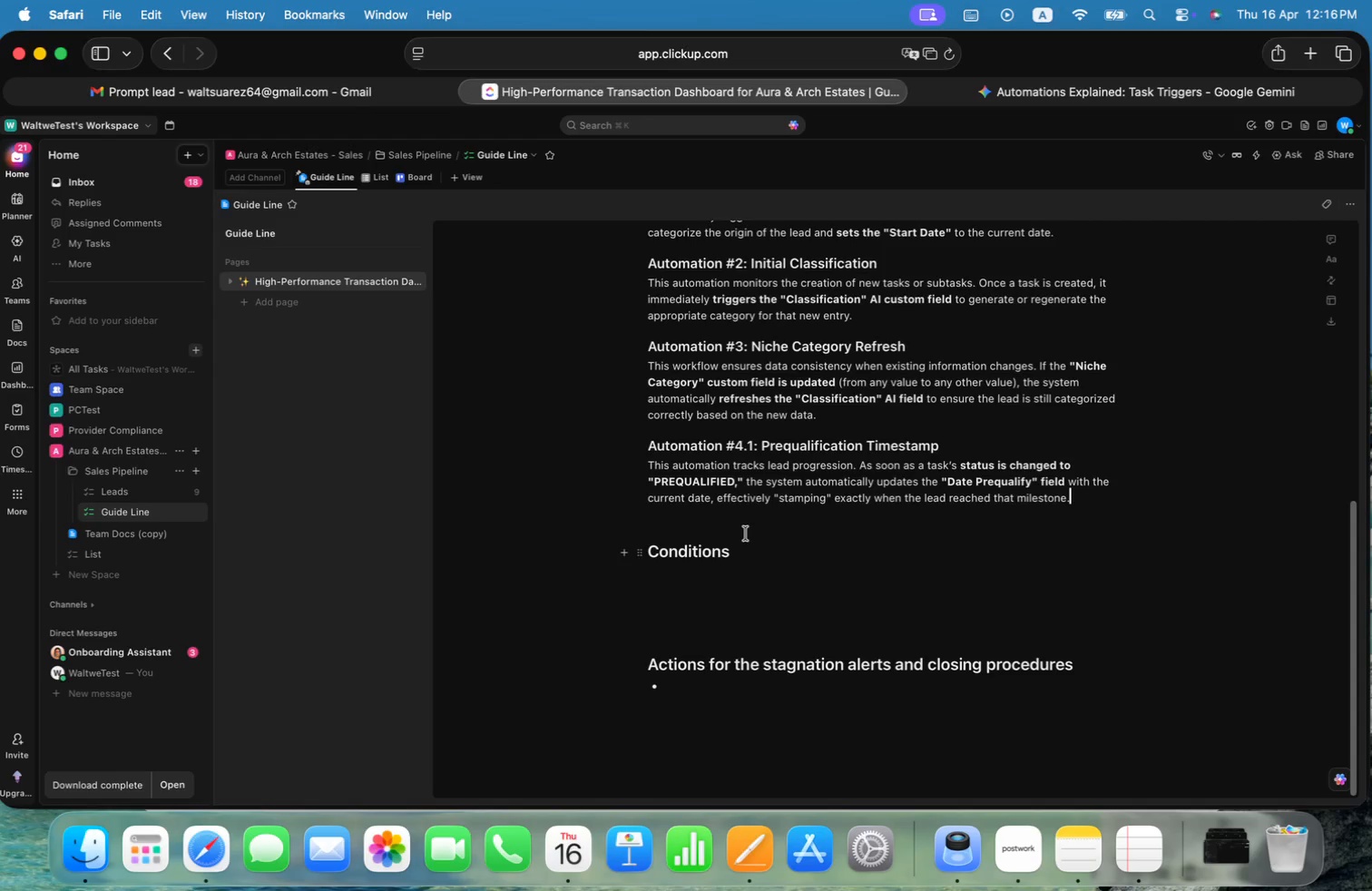 
key(Enter)
 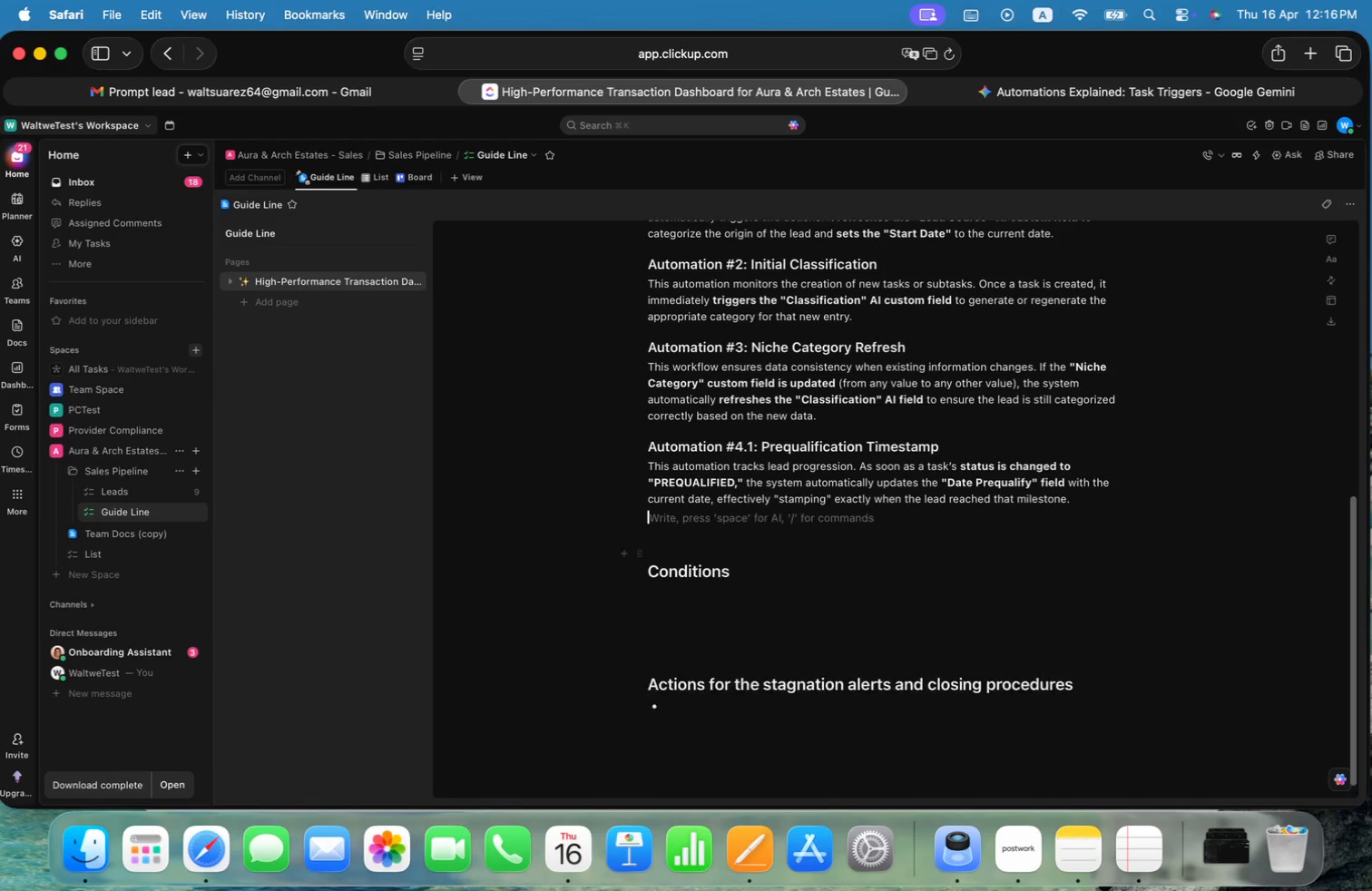 
key(Enter)
 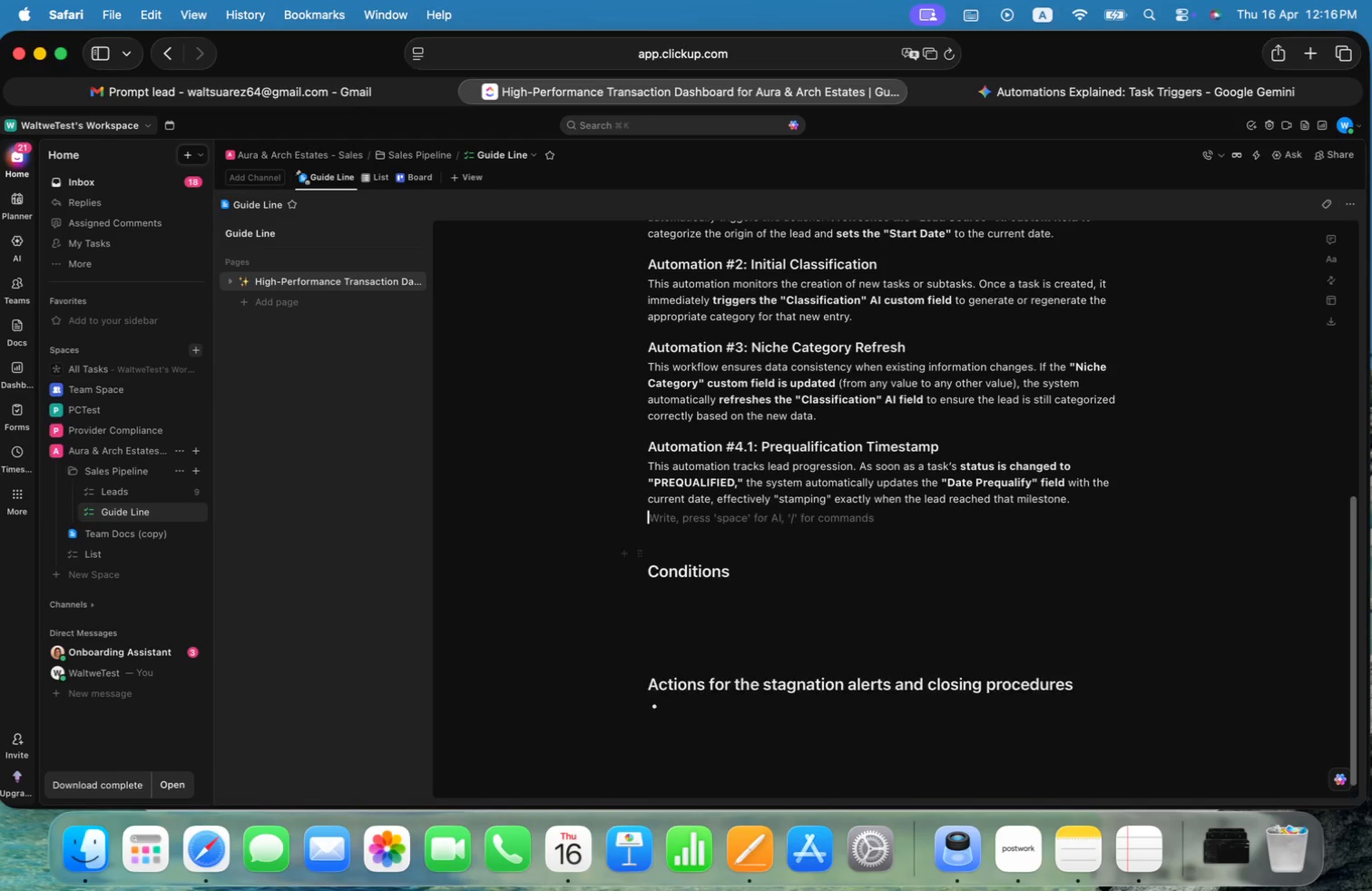 
key(Meta+CommandLeft)
 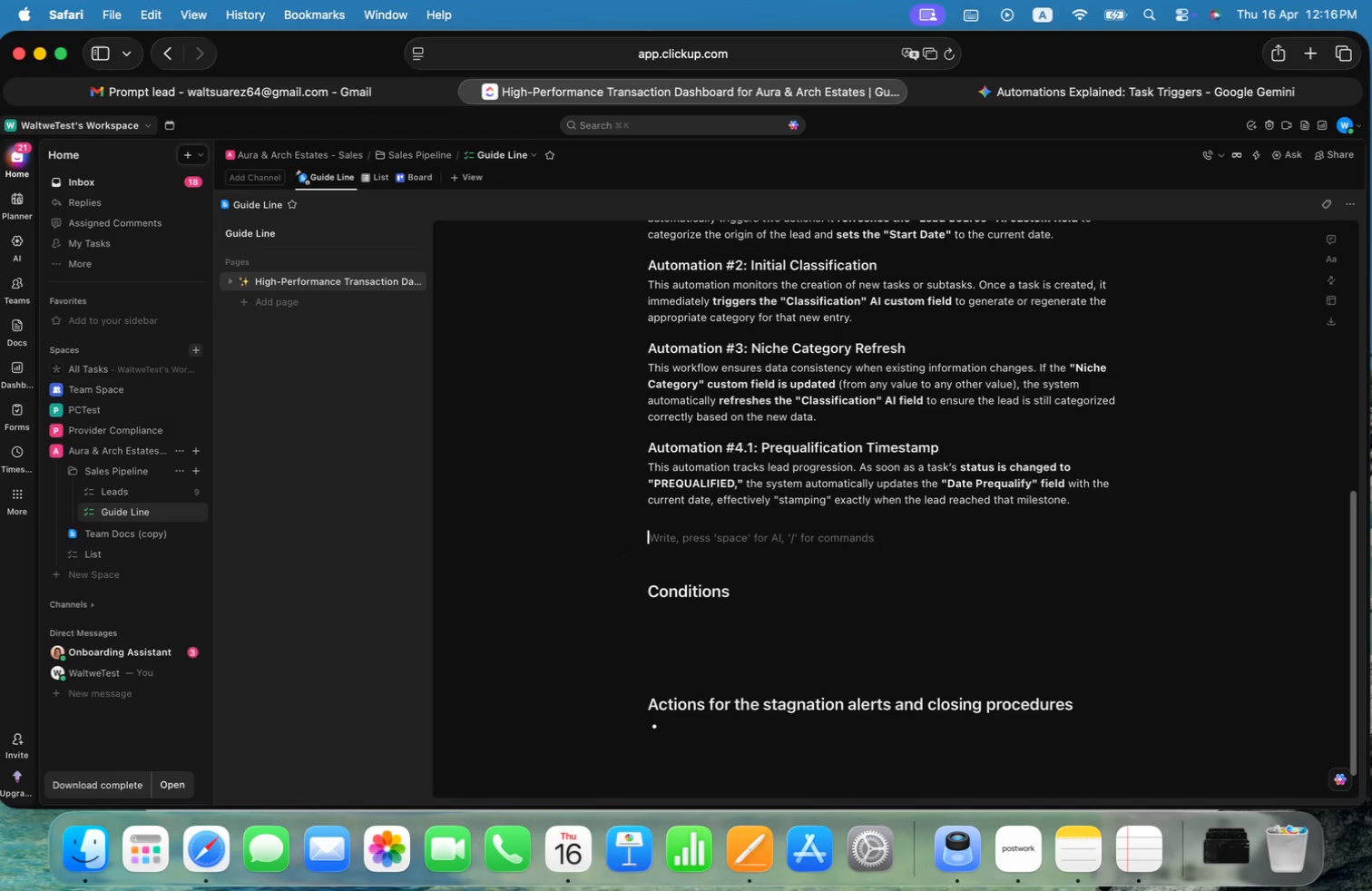 
key(Meta+V)
 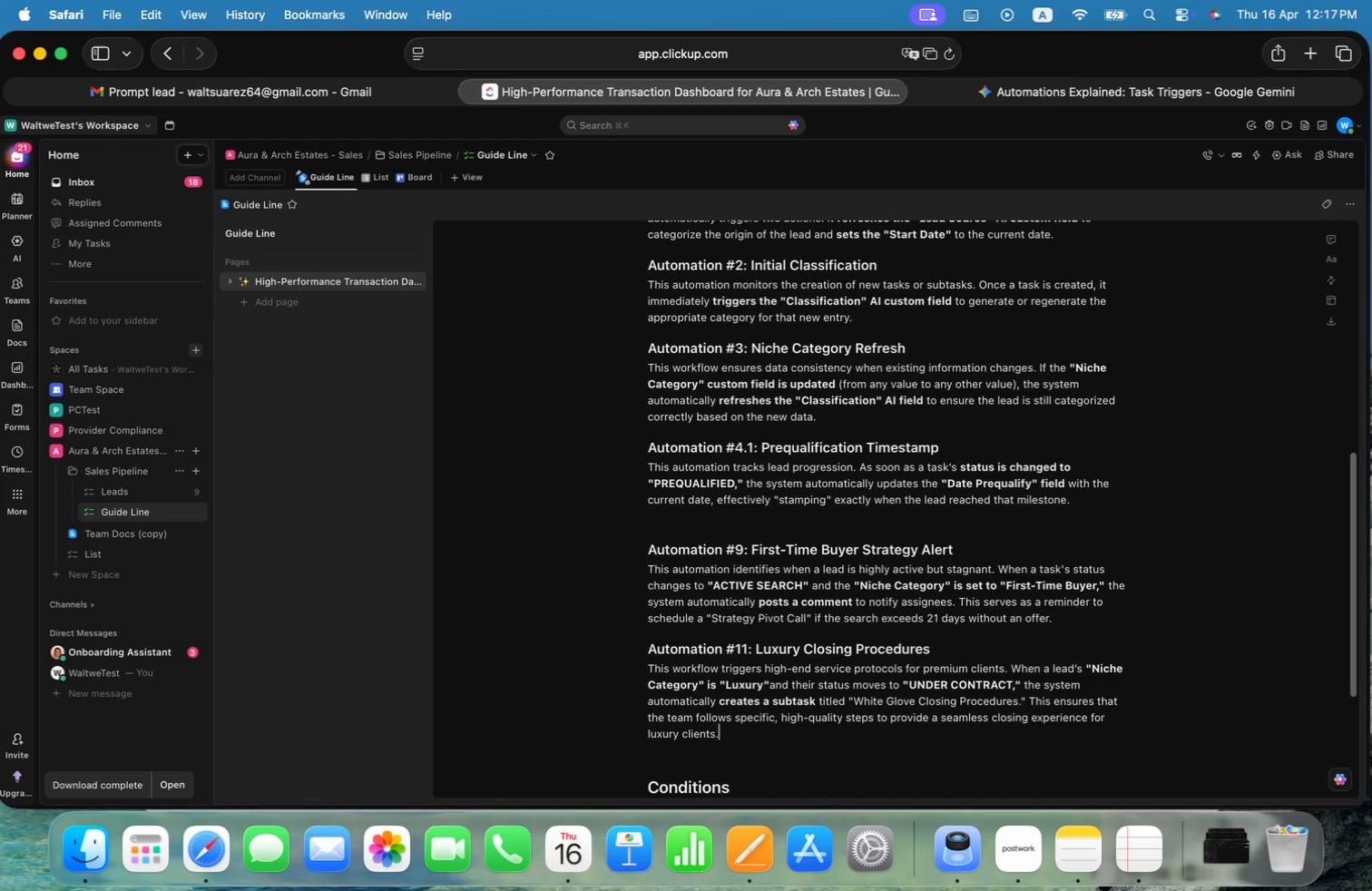 
wait(83.57)
 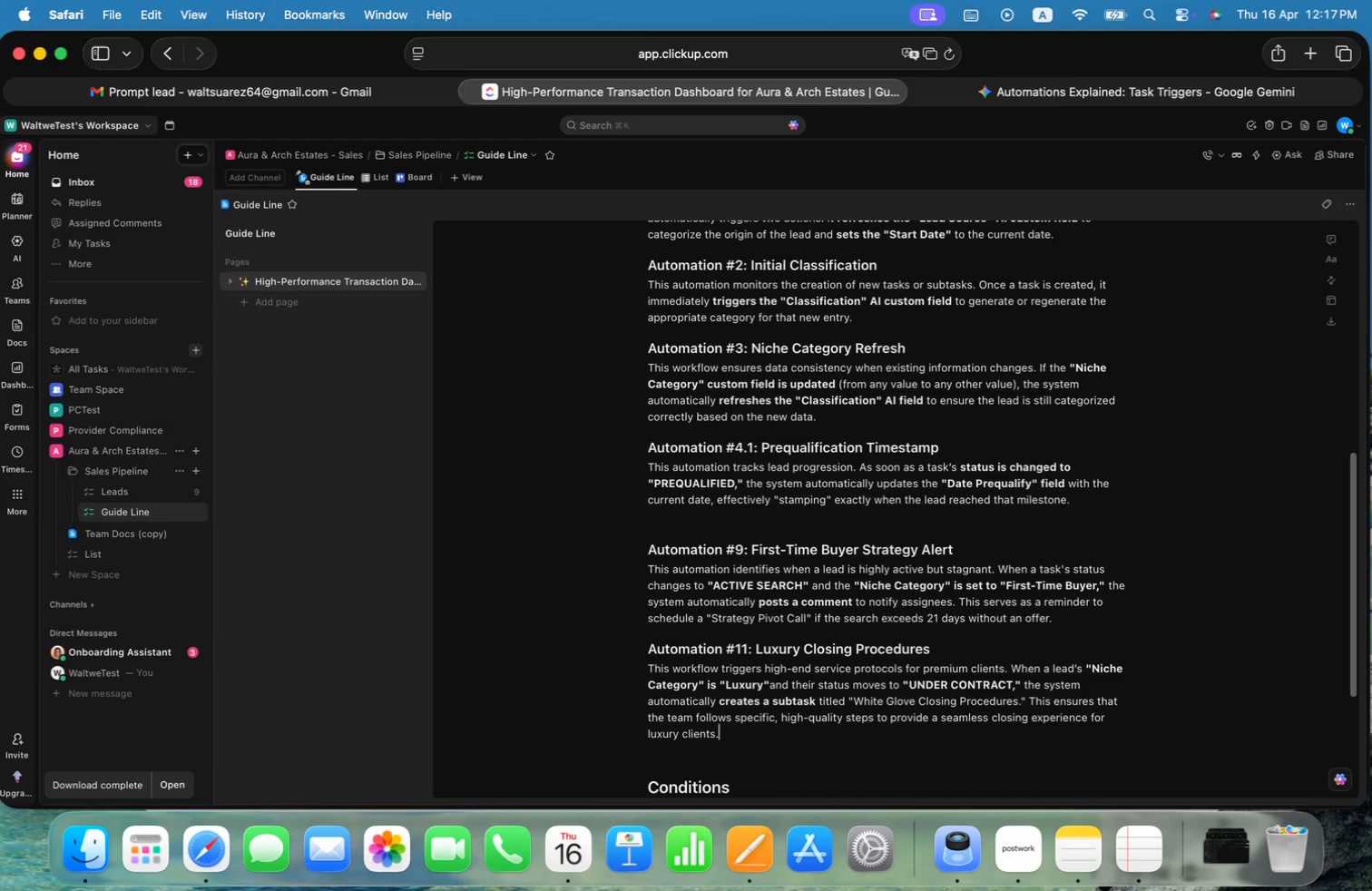 
left_click([1124, 92])
 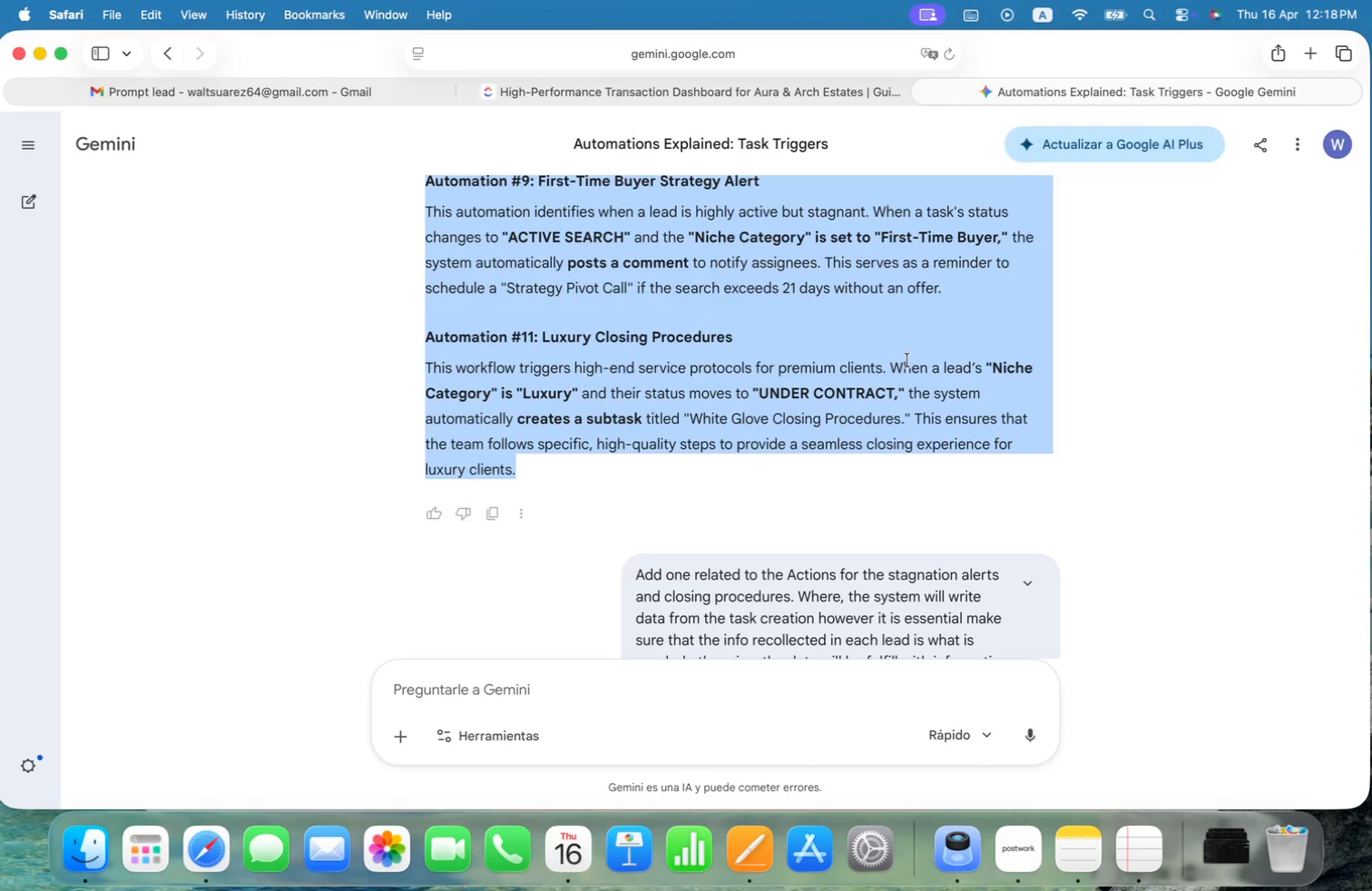 
scroll: coordinate [907, 361], scroll_direction: down, amount: 20.0
 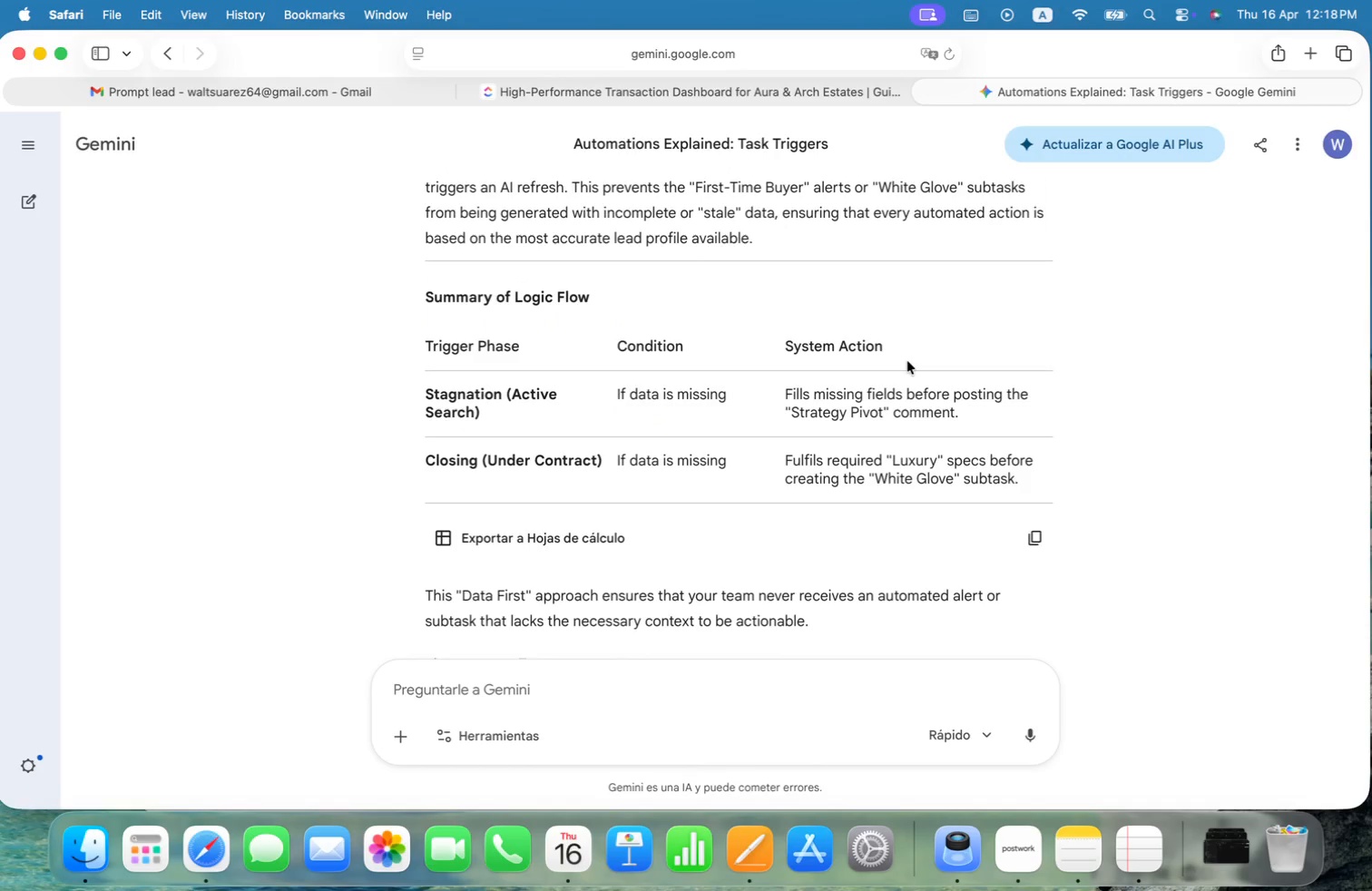 
scroll: coordinate [907, 361], scroll_direction: up, amount: 10.0
 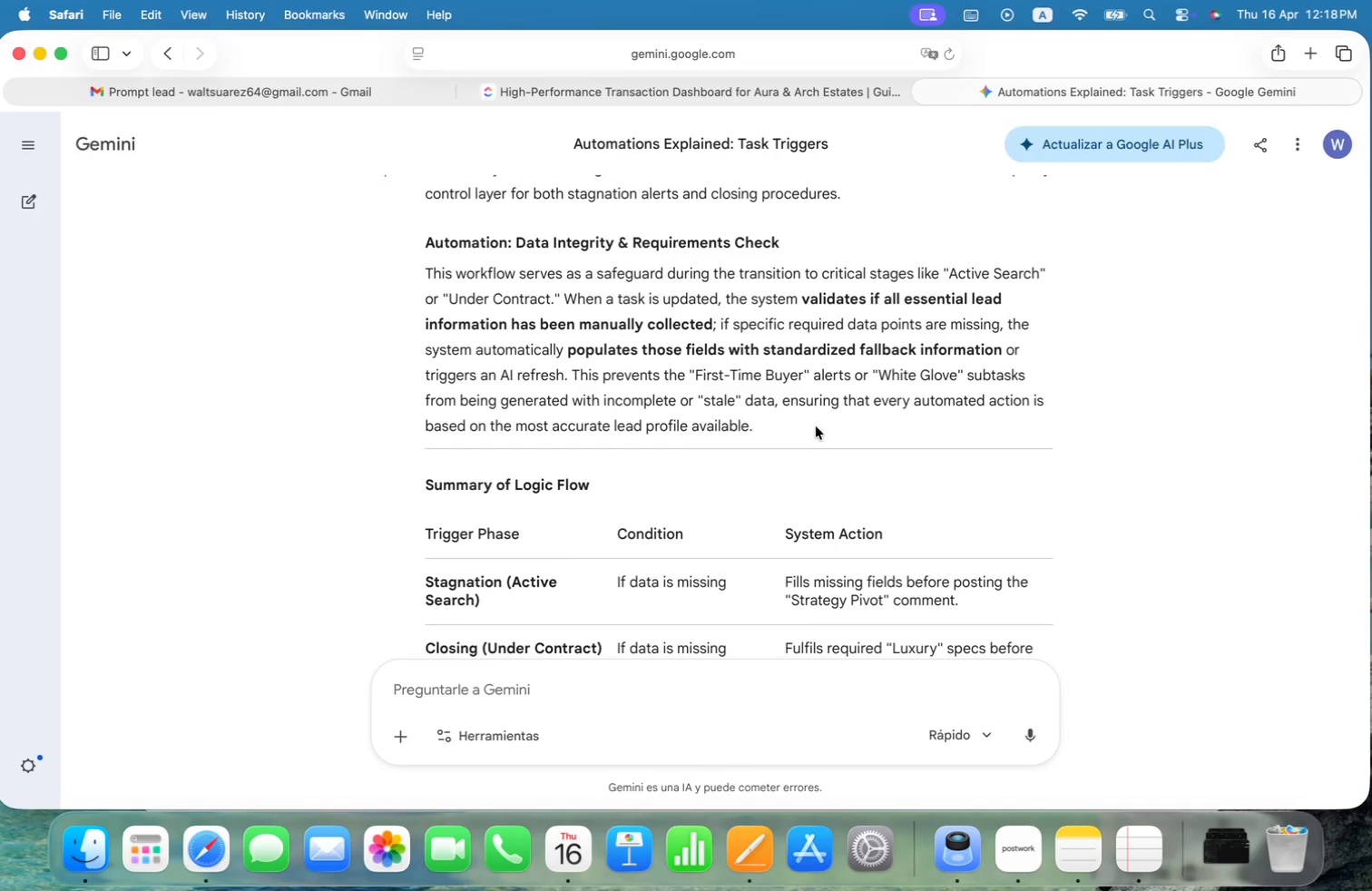 
left_click_drag(start_coordinate=[758, 429], to_coordinate=[428, 246])
 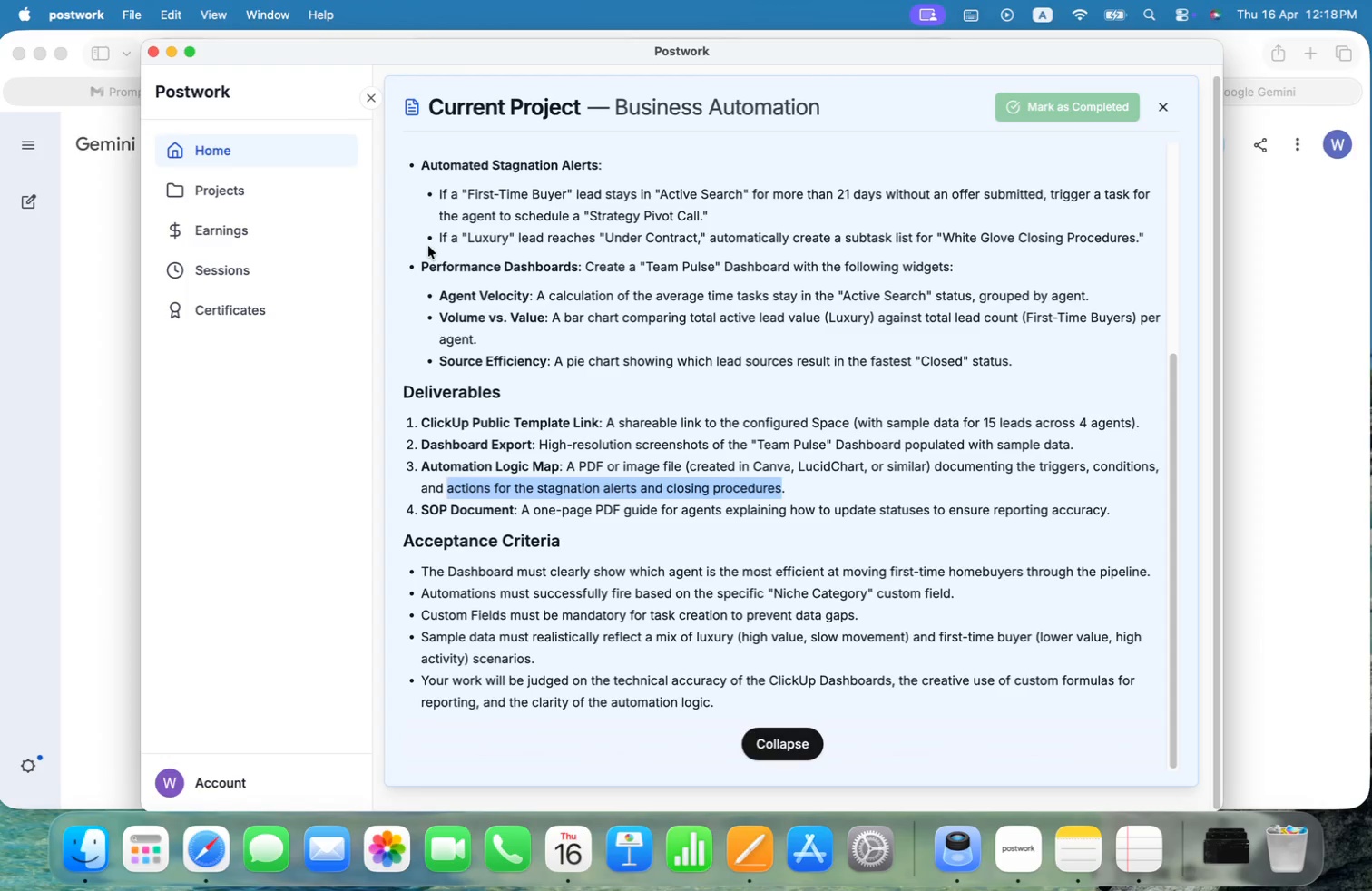 
key(Meta+C)
 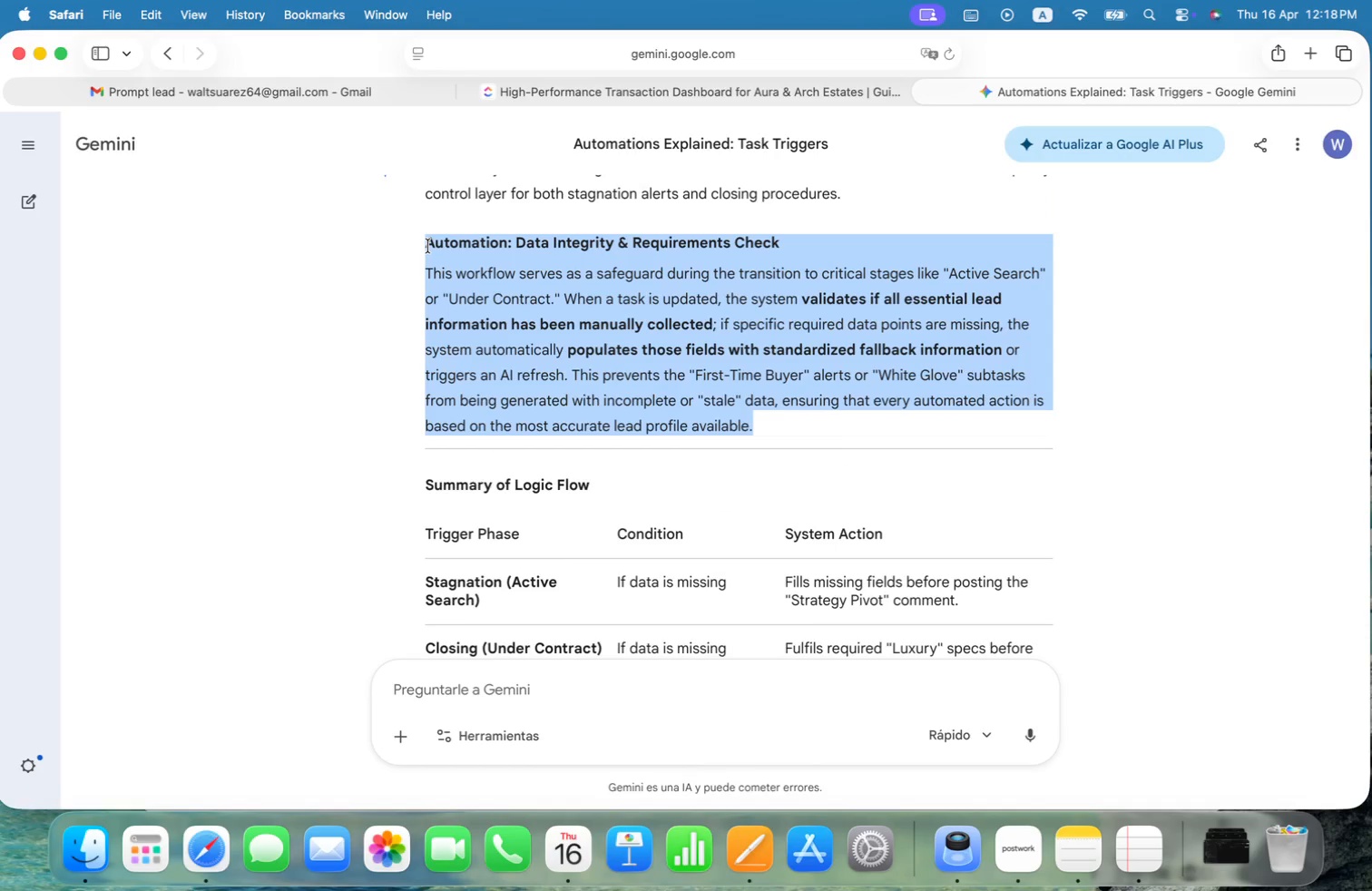 
key(Meta+CommandLeft)
 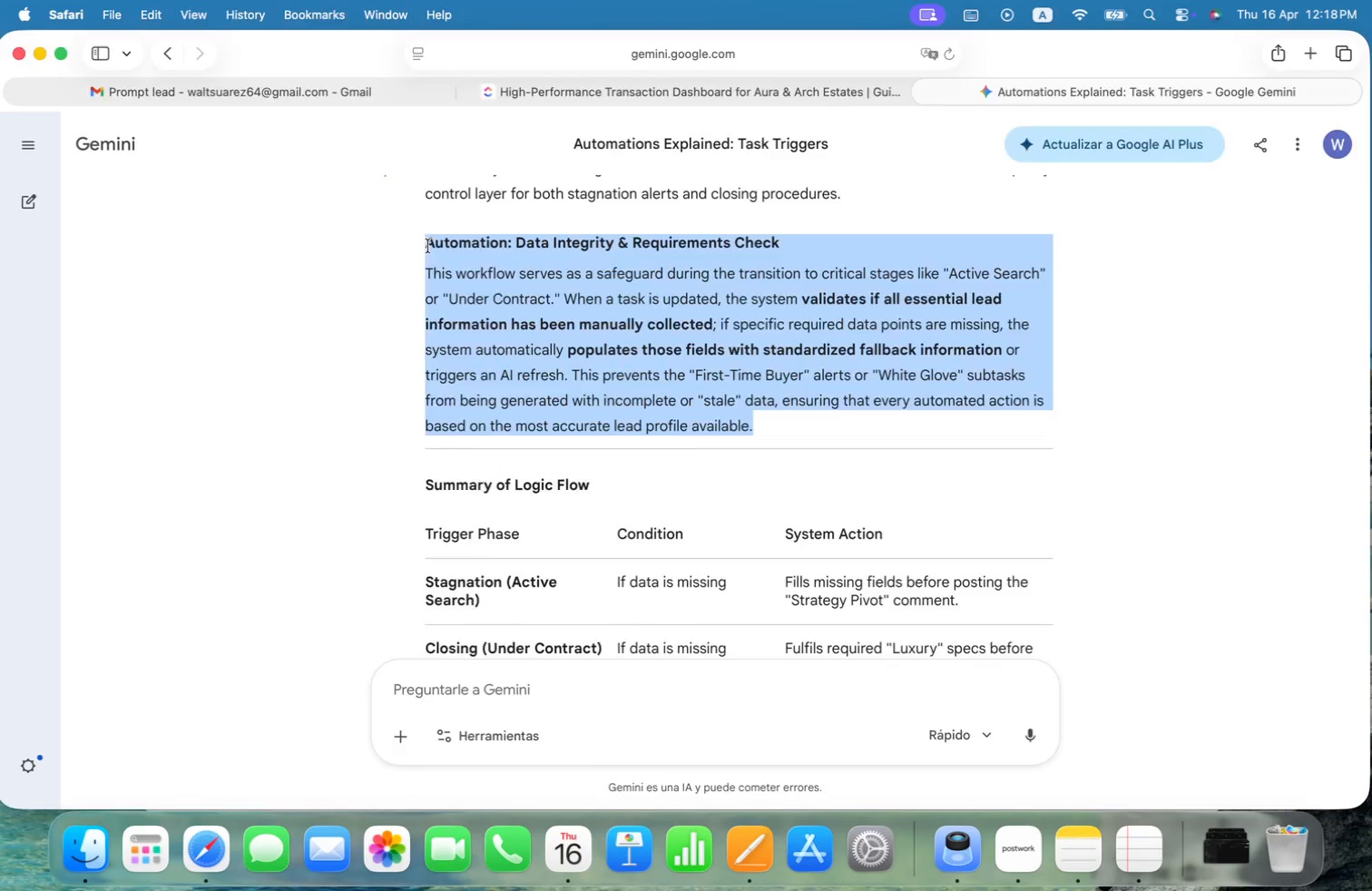 
key(Meta+Tab)